 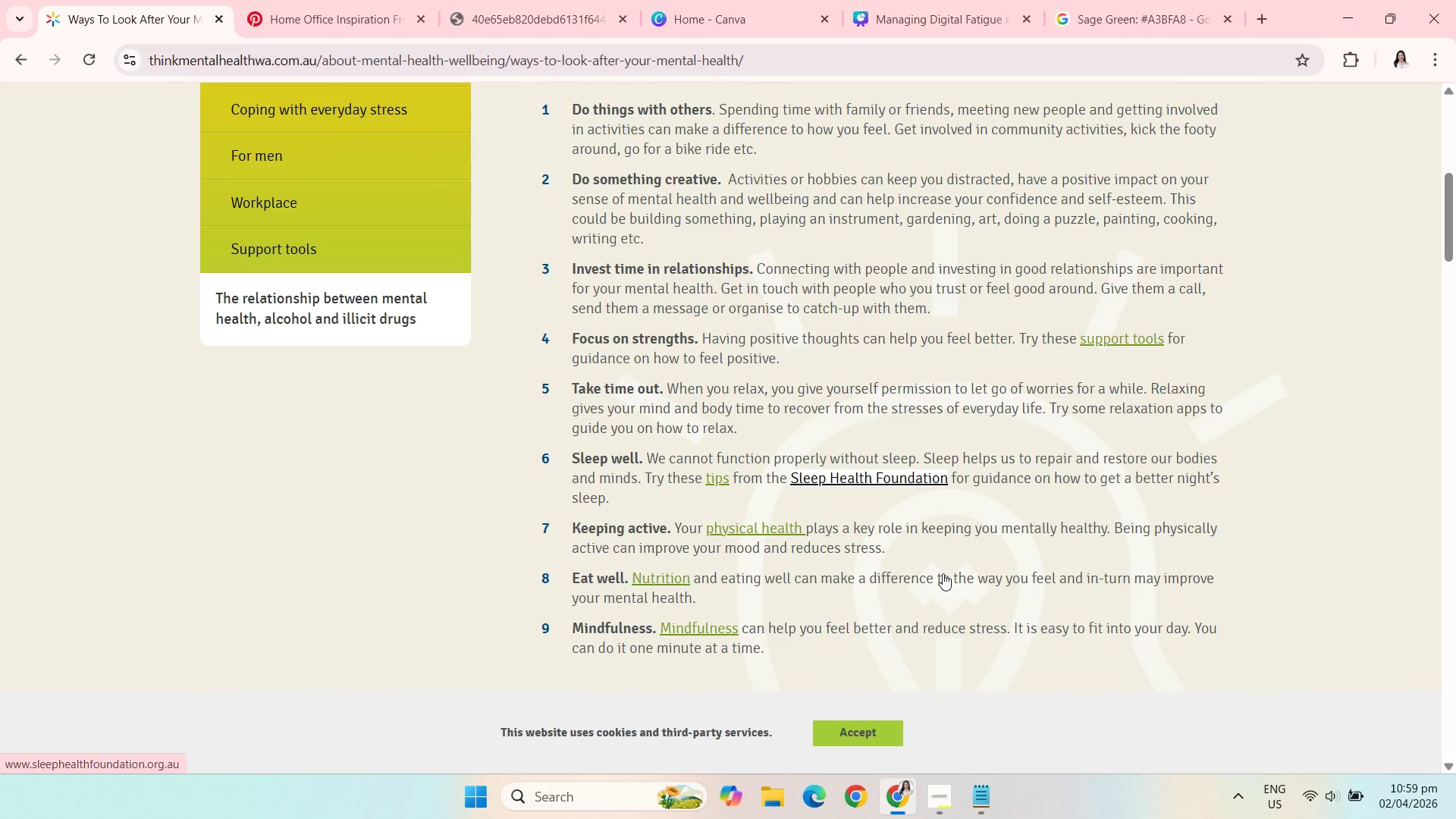 
scroll: coordinate [871, 538], scroll_direction: up, amount: 13.0
 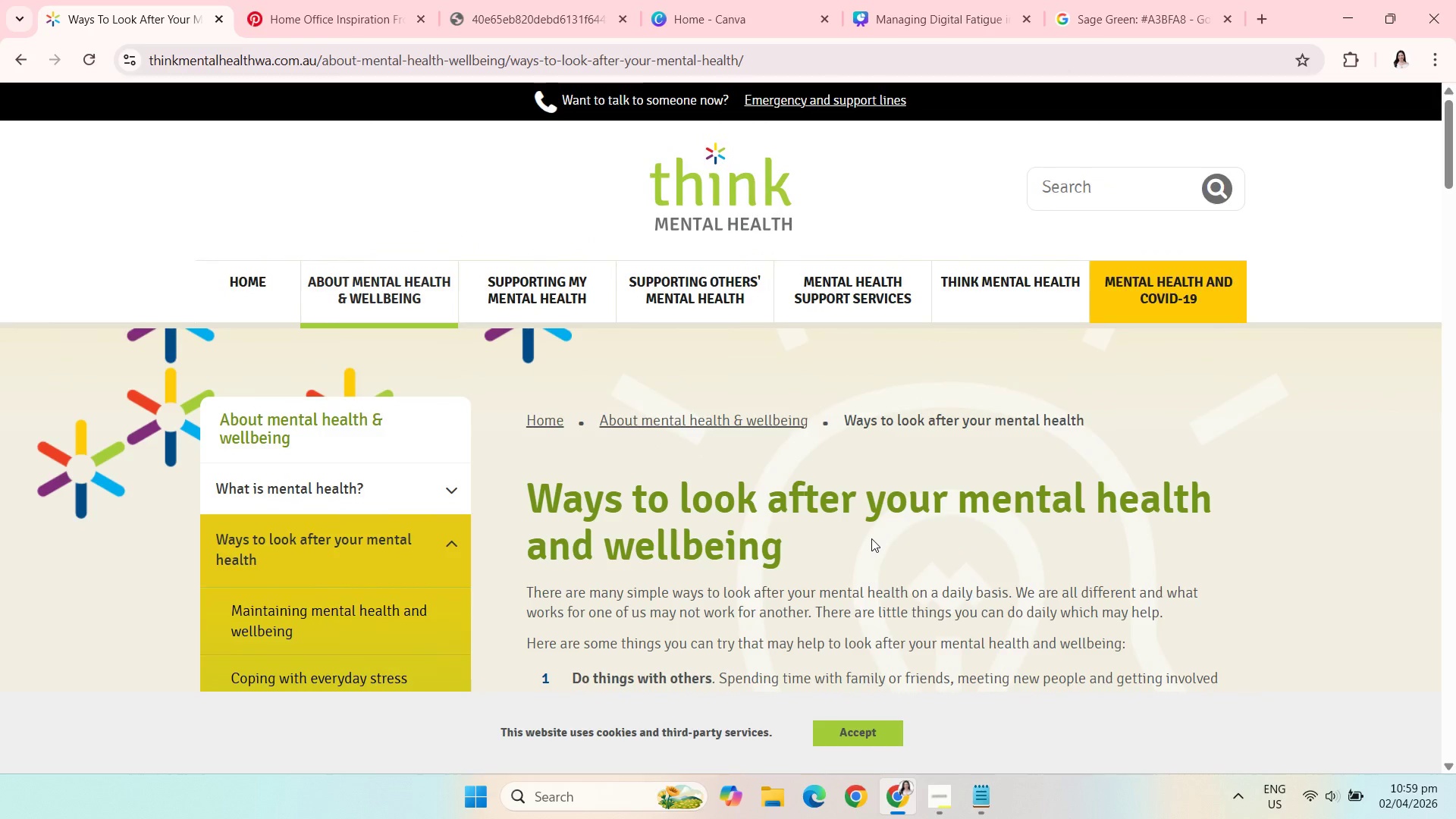 
scroll: coordinate [871, 538], scroll_direction: none, amount: 0.0
 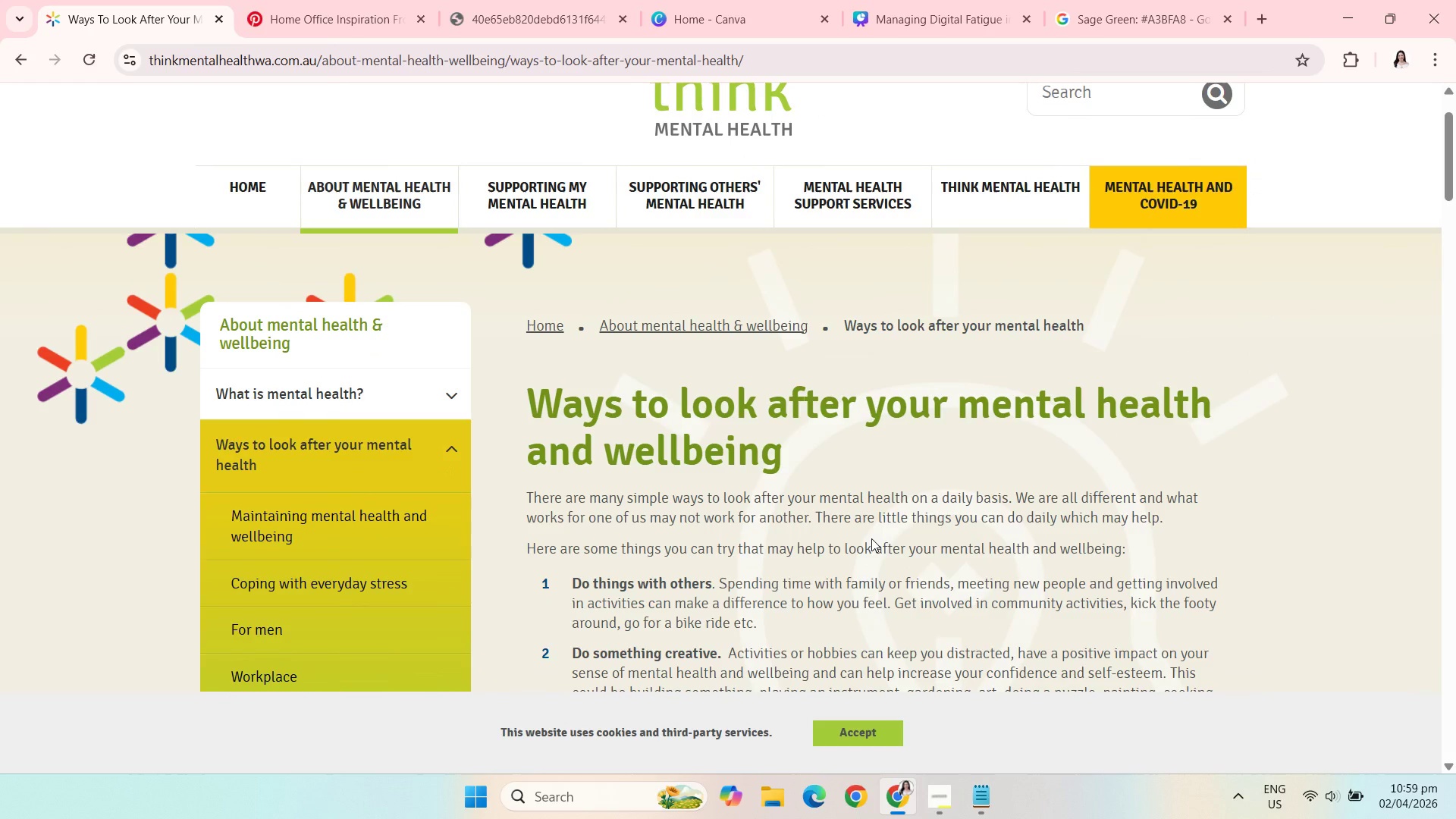 
wait(10.16)
 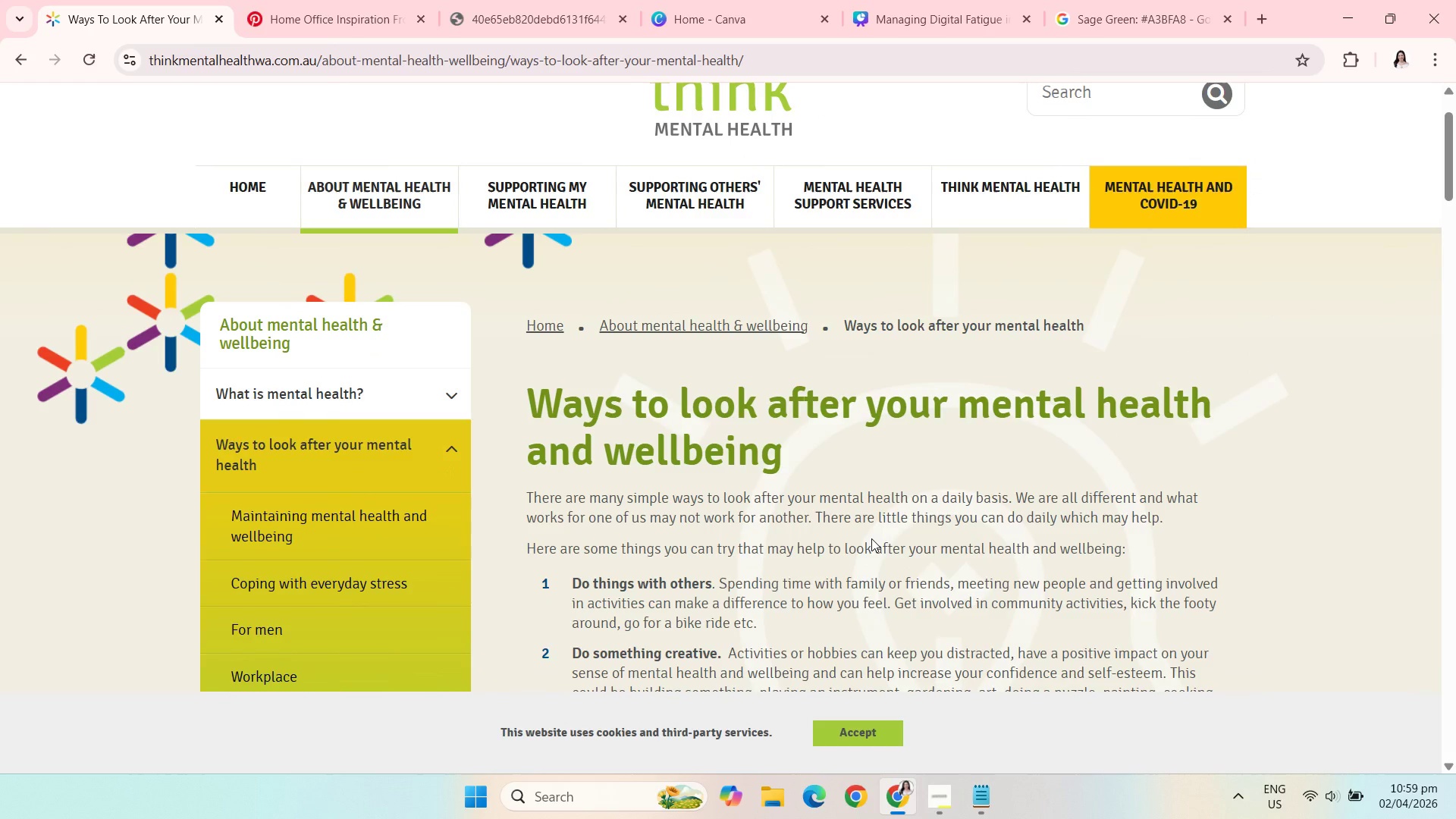 
scroll: coordinate [871, 538], scroll_direction: down, amount: 1.0
 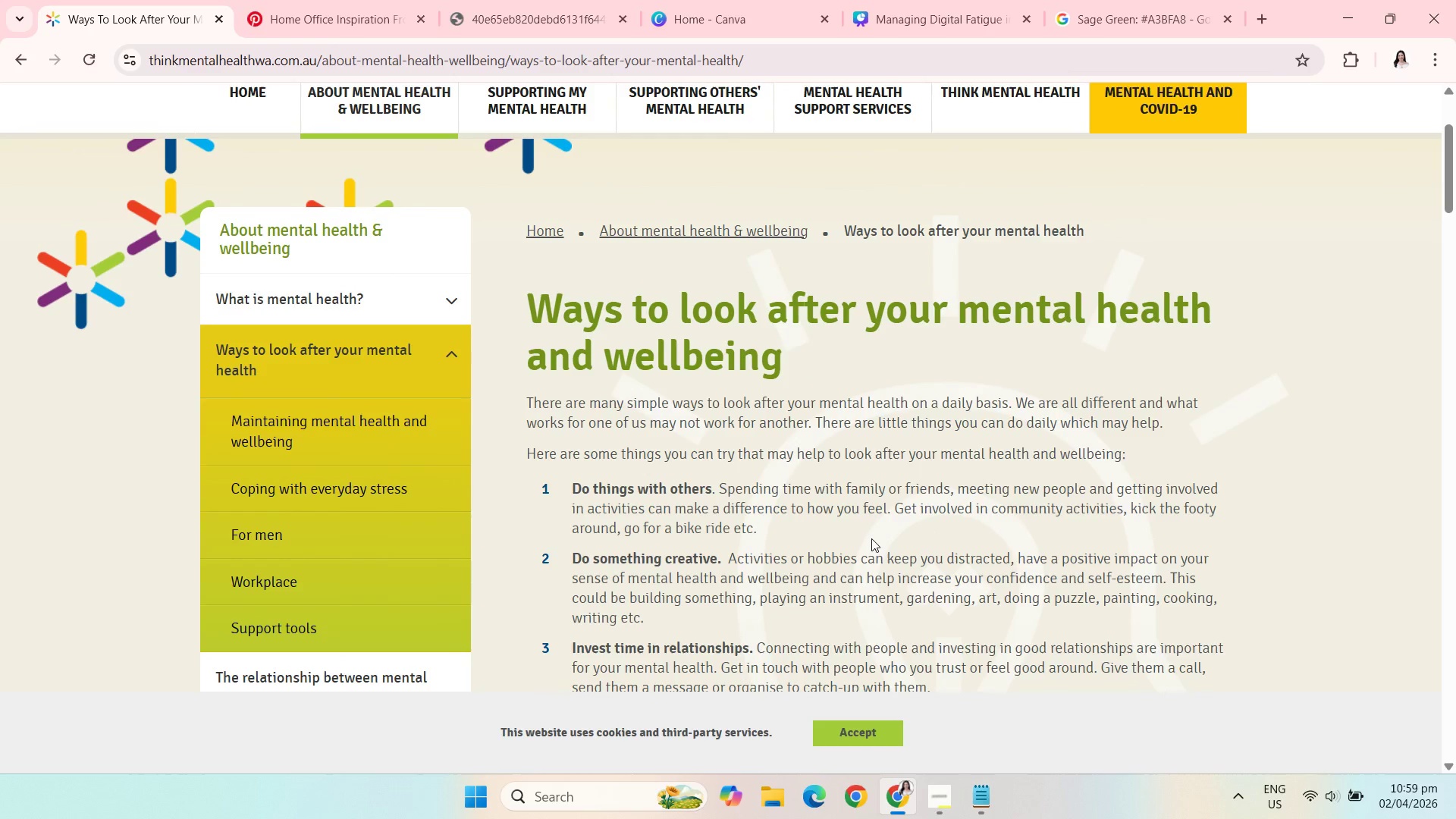 
wait(5.5)
 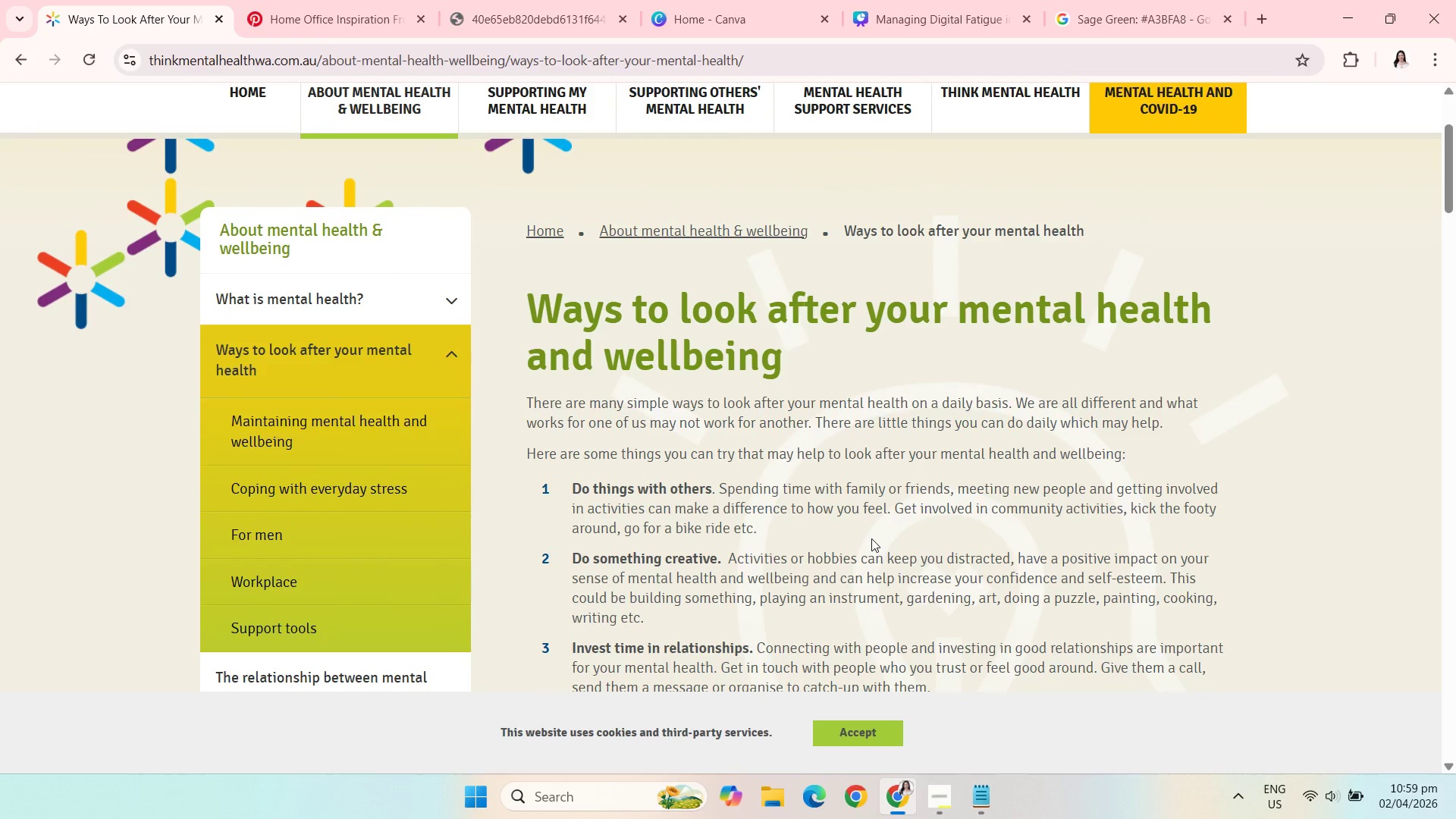 
scroll: coordinate [871, 538], scroll_direction: down, amount: 2.0
 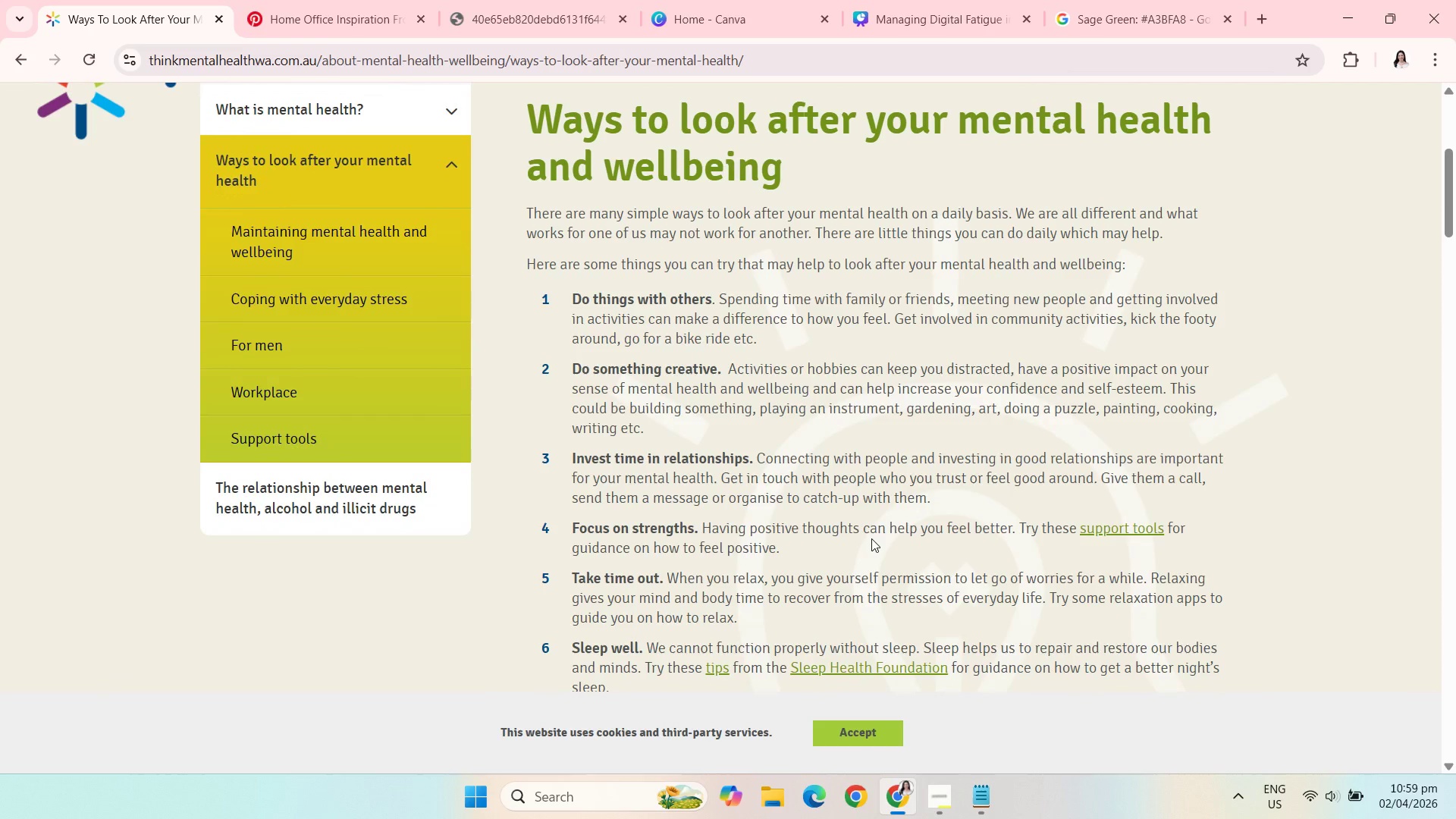 
wait(18.06)
 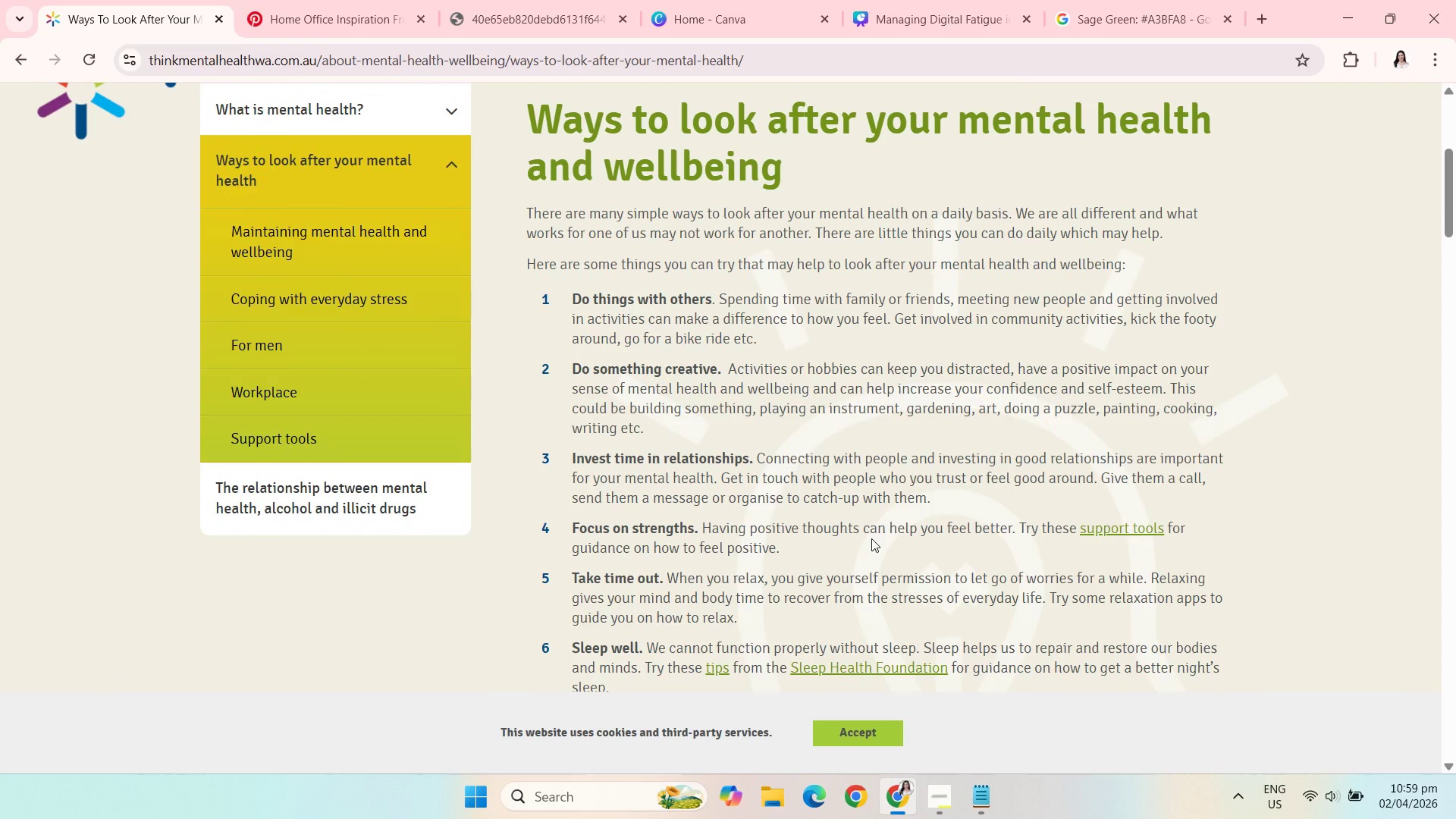 
scroll: coordinate [871, 538], scroll_direction: down, amount: 2.0
 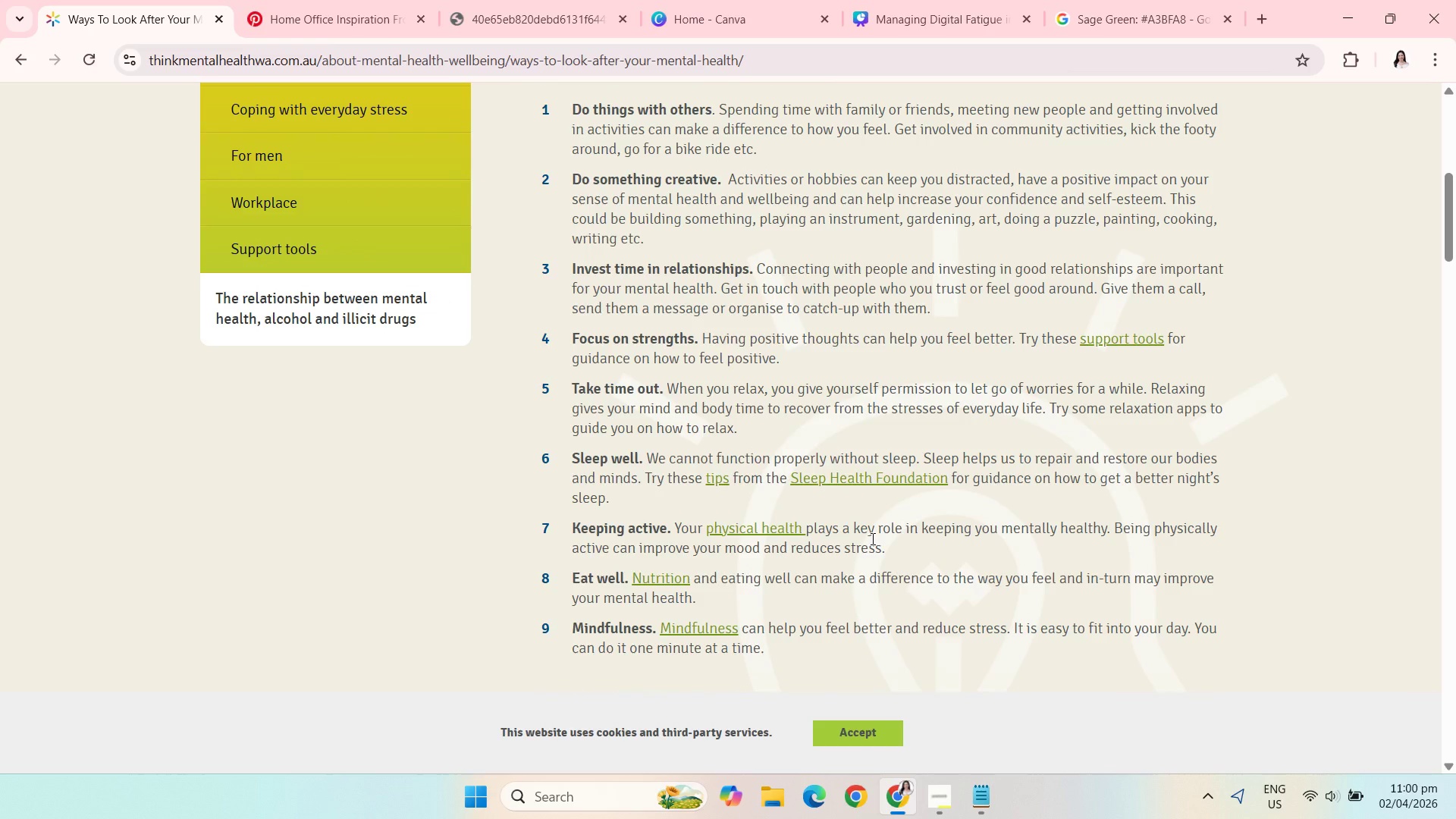 
wait(9.88)
 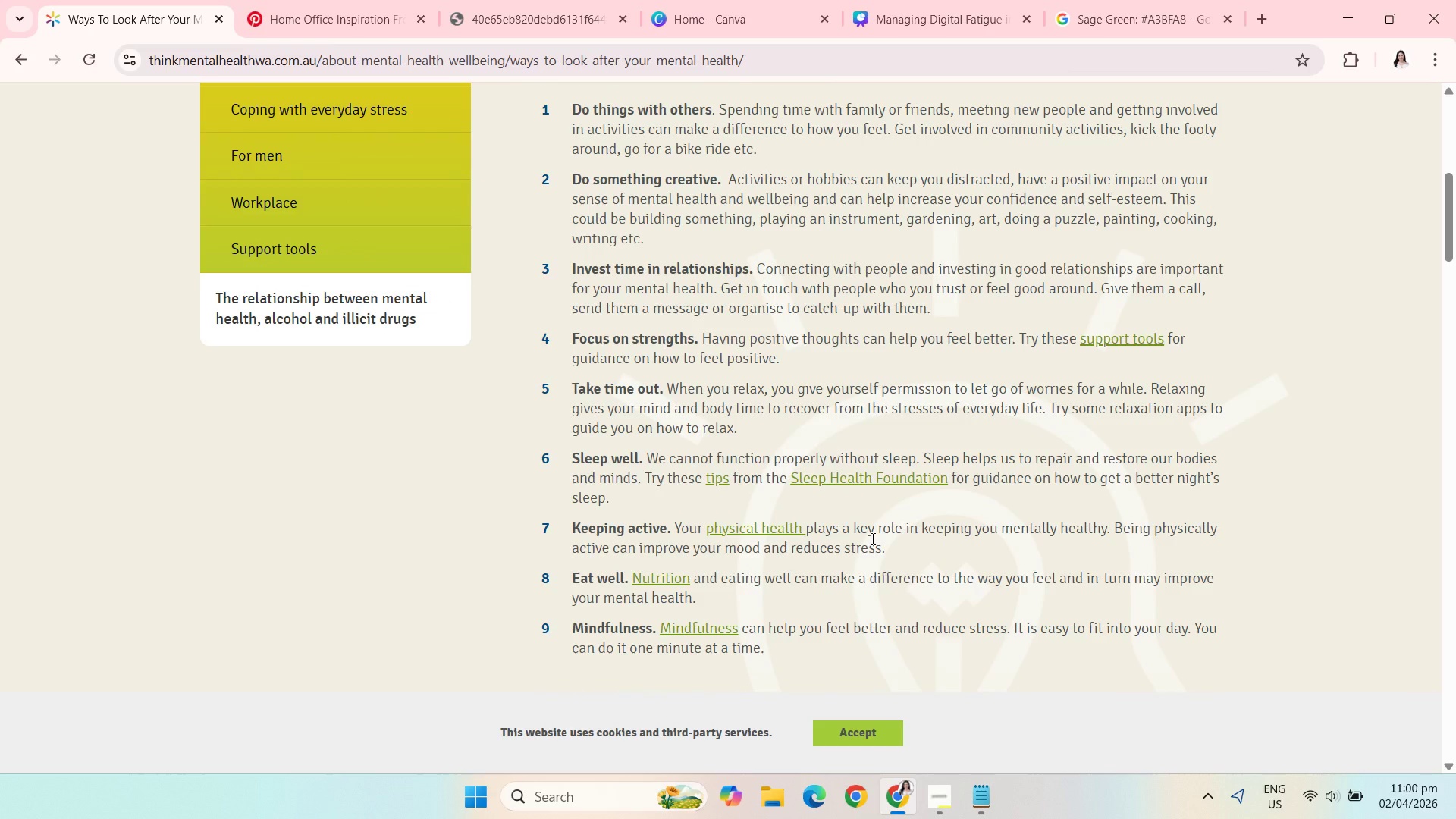 
scroll: coordinate [871, 538], scroll_direction: down, amount: 1.0
 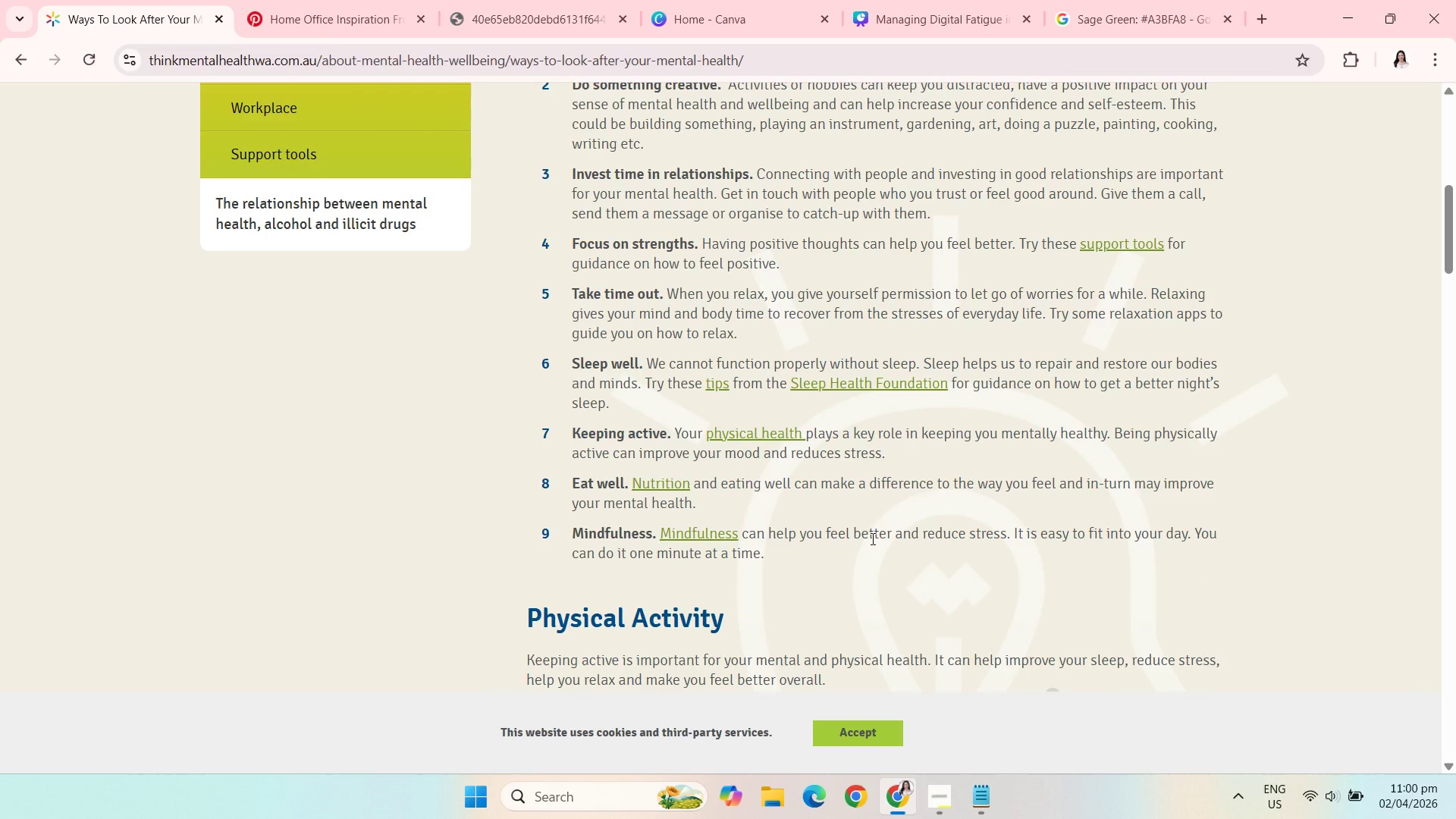 
wait(13.57)
 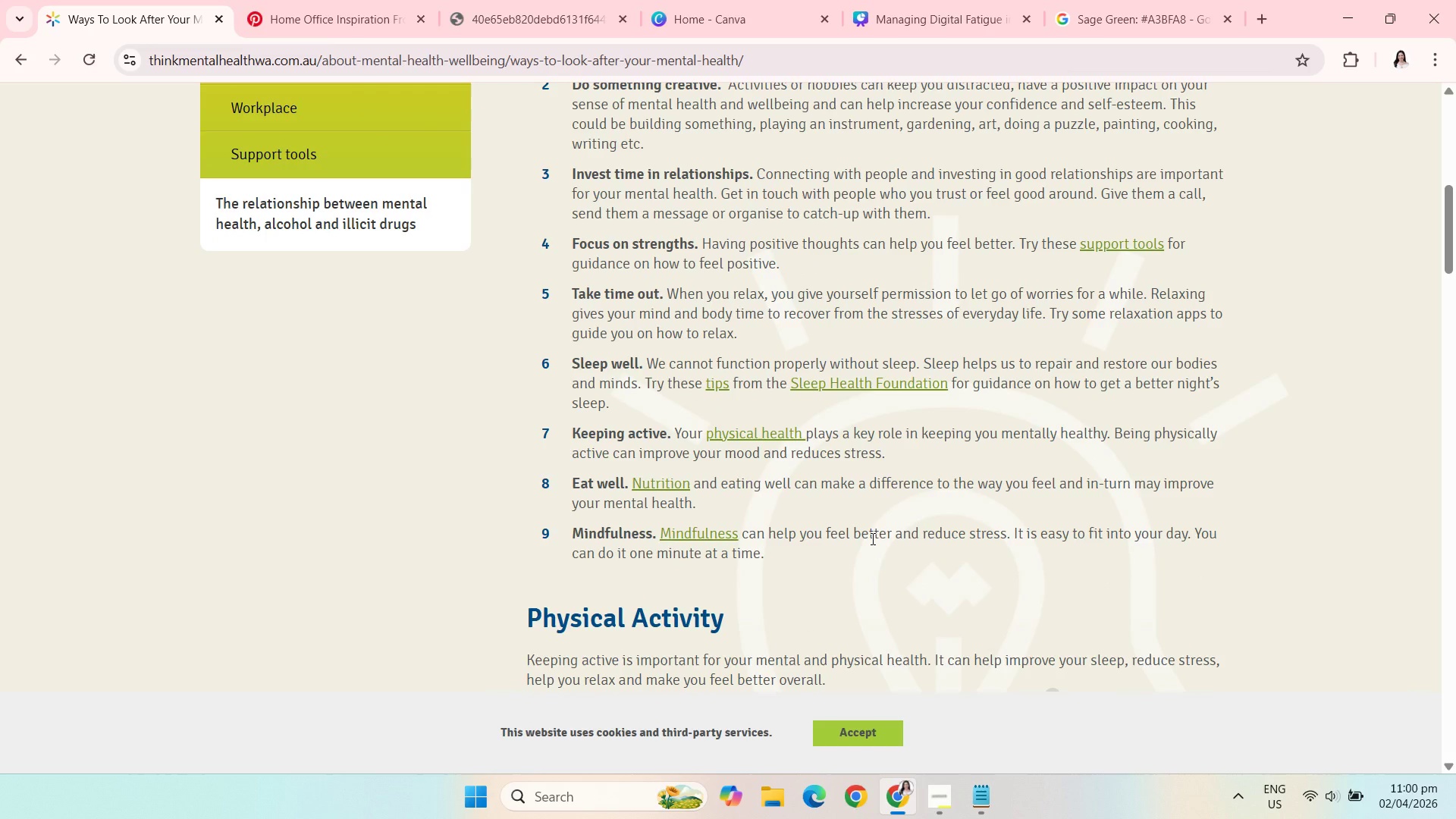 
scroll: coordinate [871, 538], scroll_direction: down, amount: 1.0
 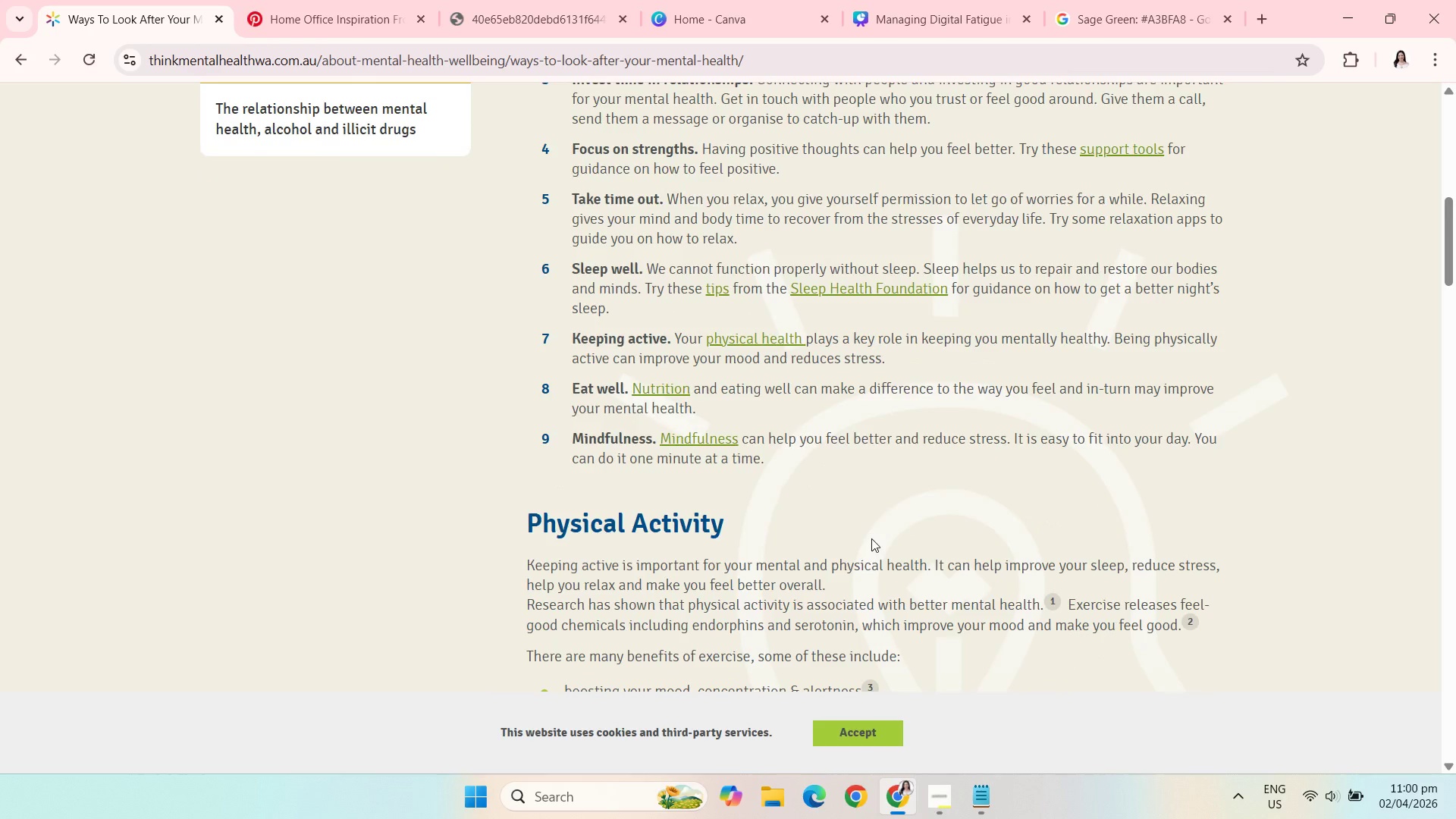 
wait(9.08)
 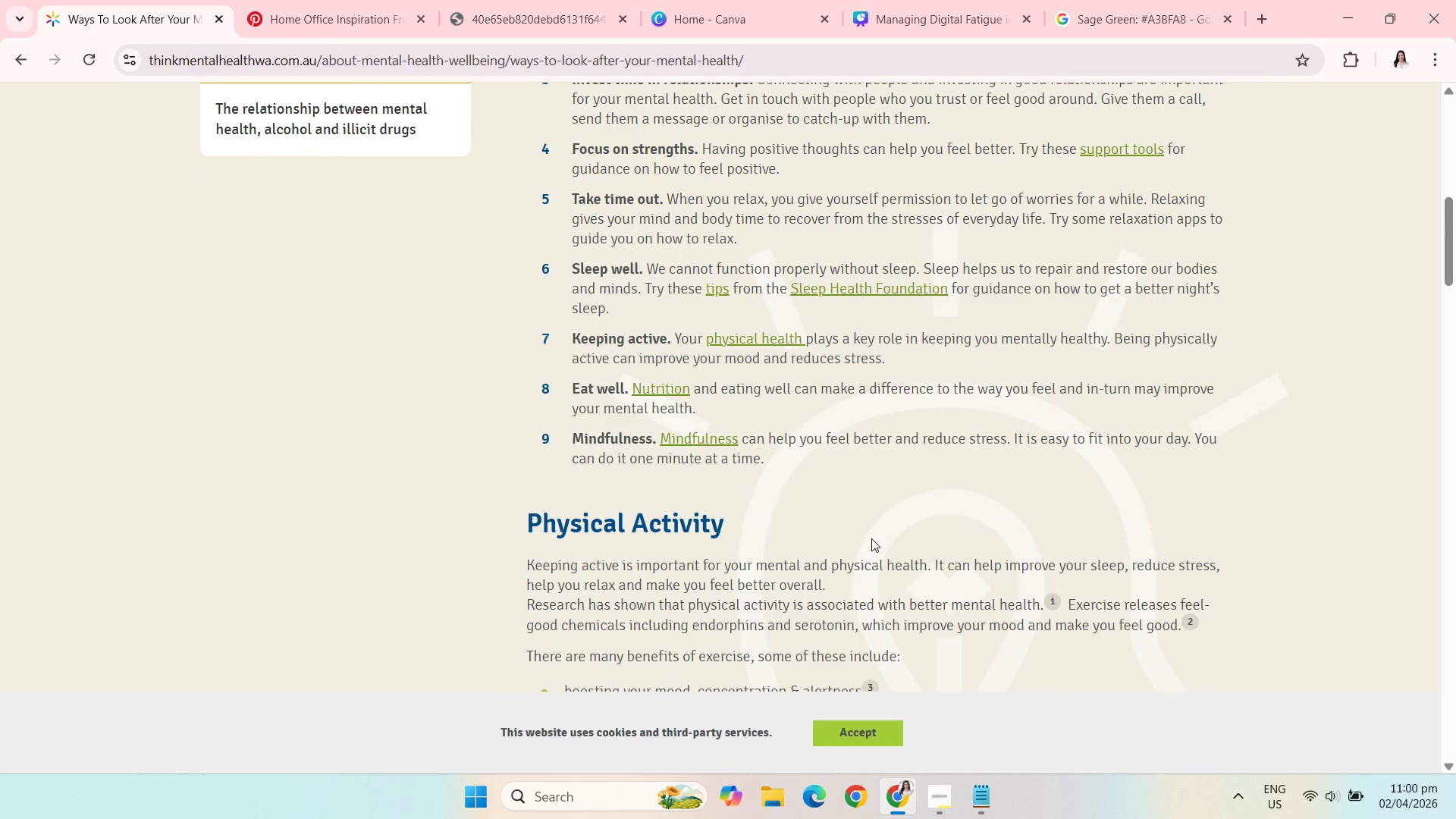 
scroll: coordinate [871, 538], scroll_direction: down, amount: 1.0
 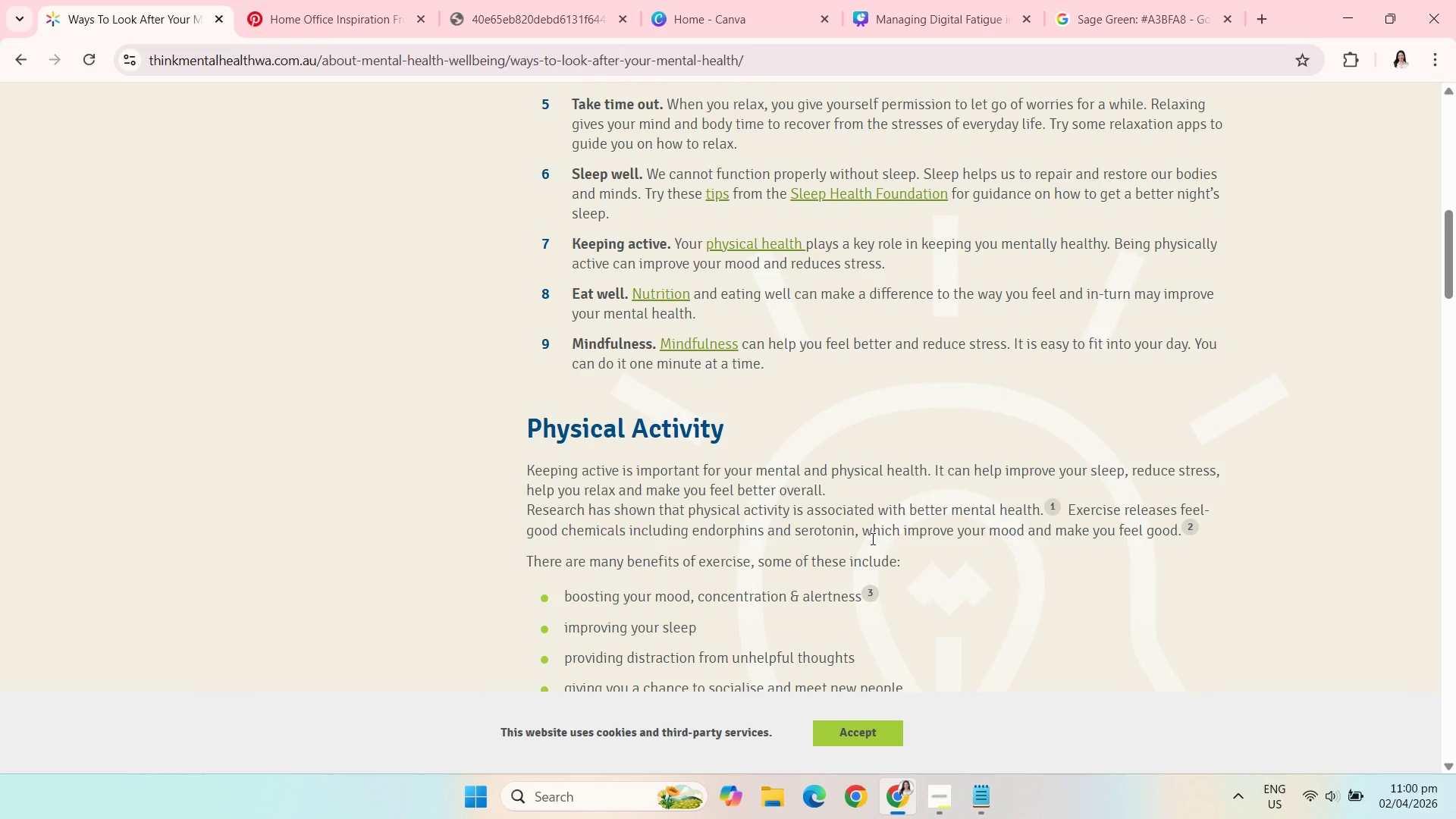 
wait(7.73)
 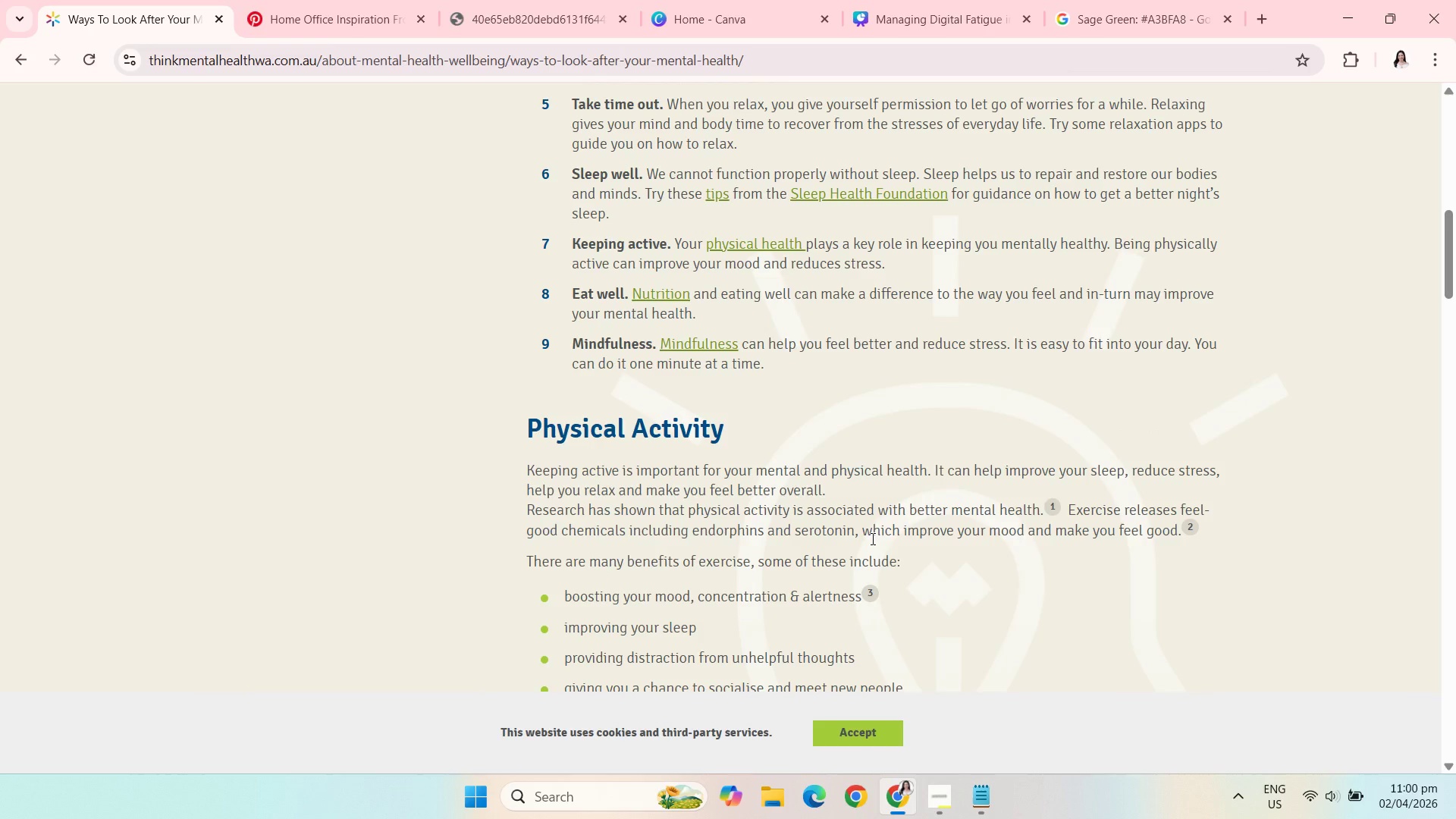 
scroll: coordinate [871, 538], scroll_direction: down, amount: 1.0
 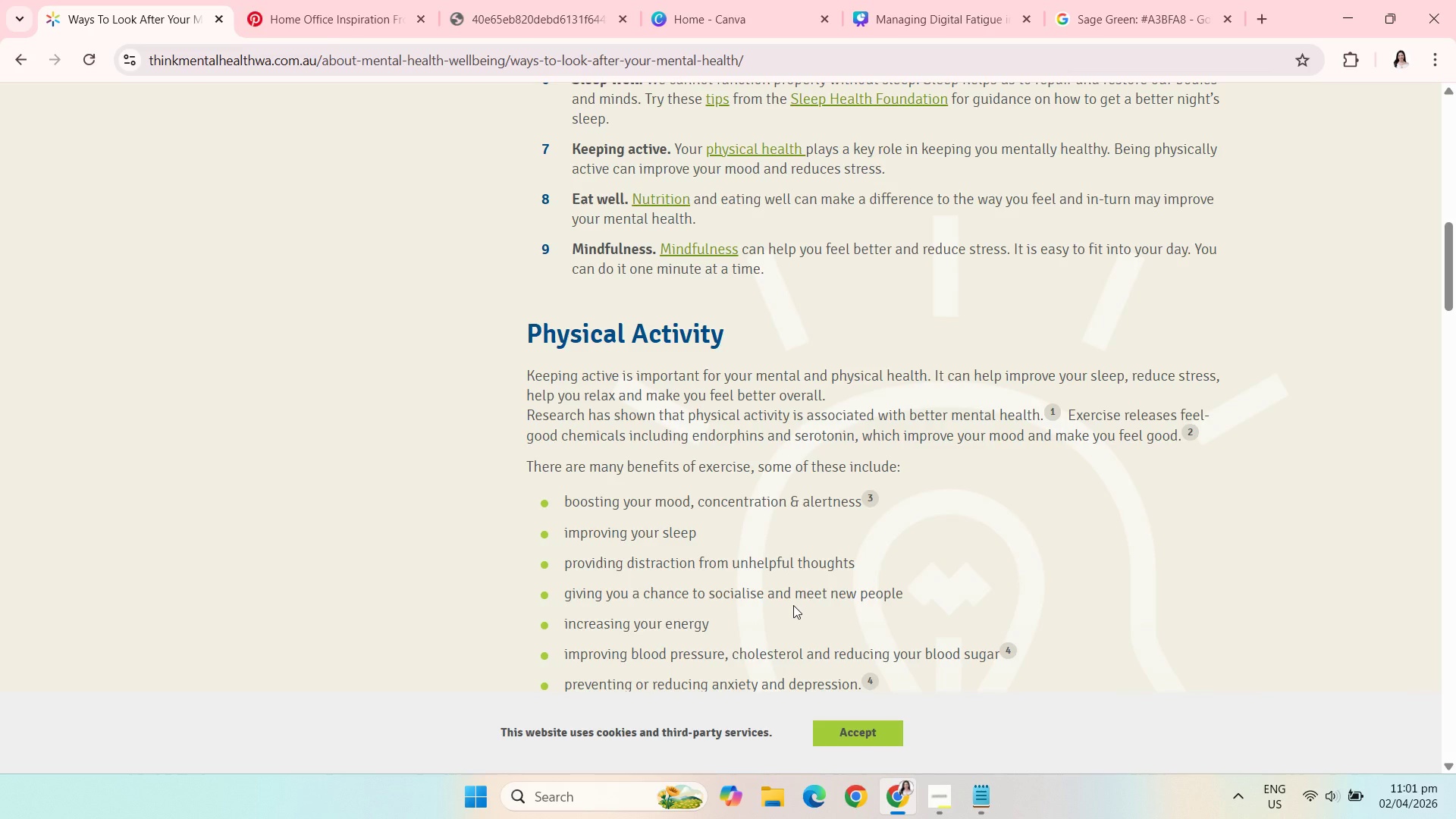 
wait(26.18)
 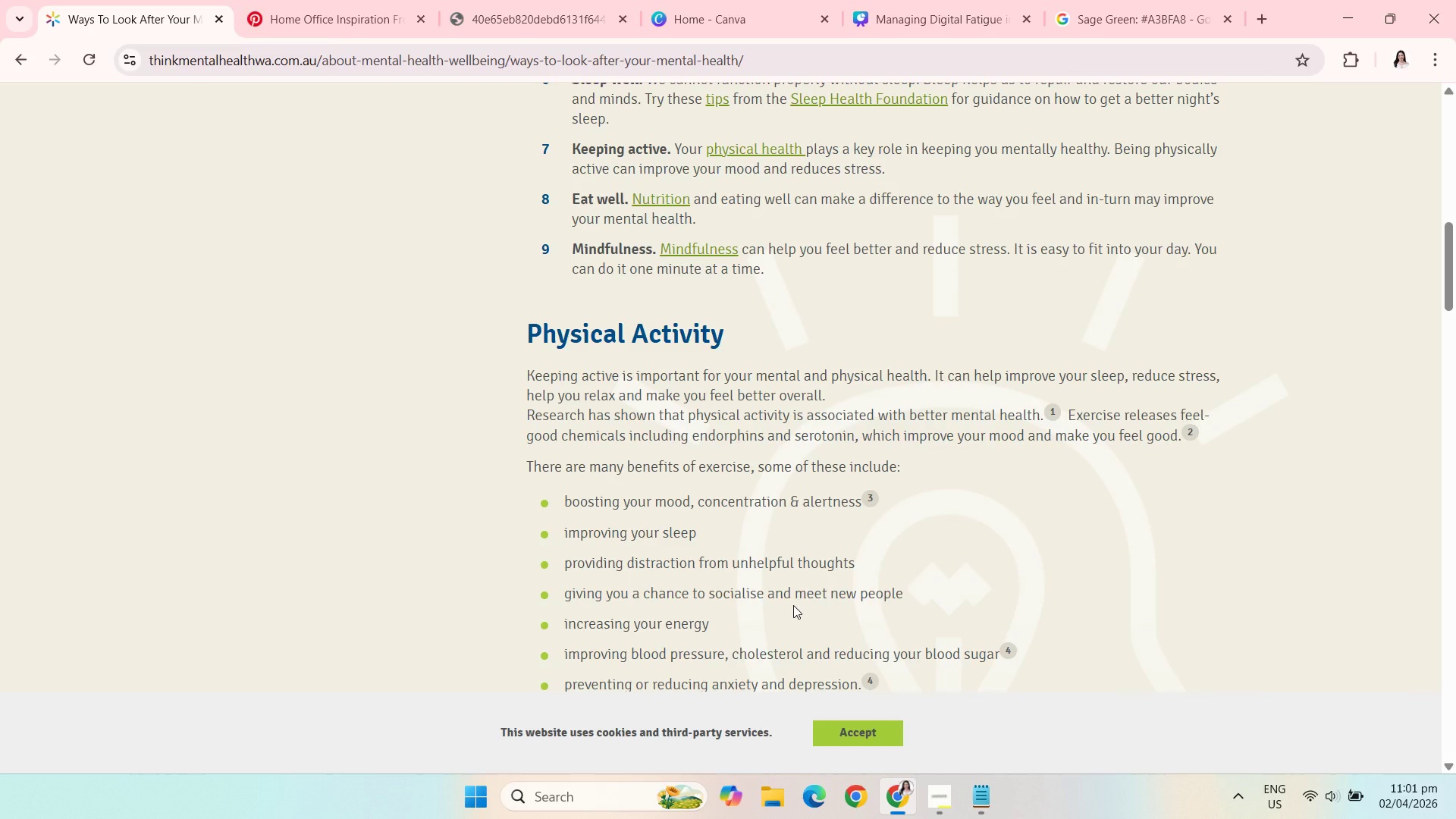 
scroll: coordinate [793, 605], scroll_direction: down, amount: 1.0
 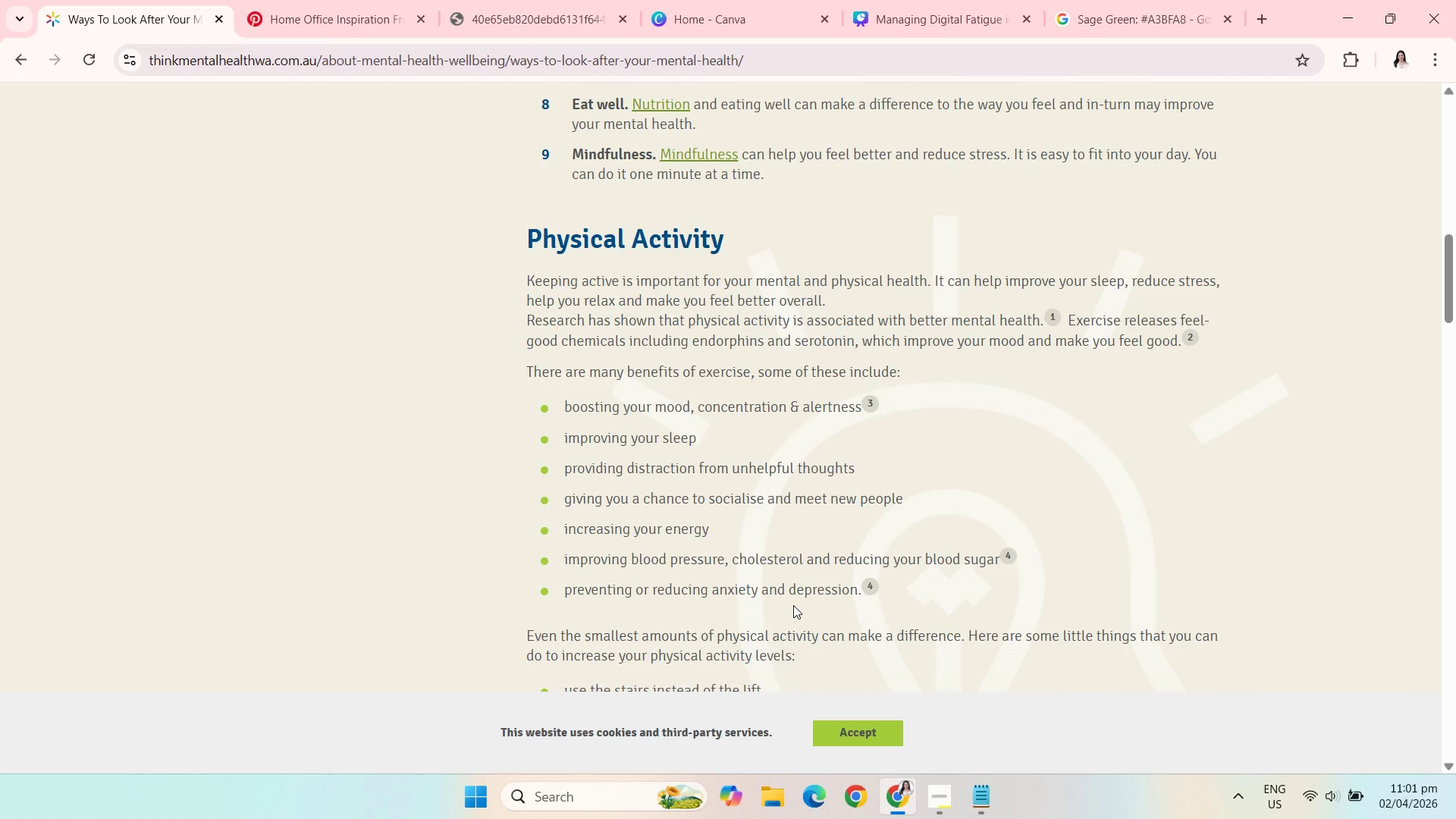 
wait(9.04)
 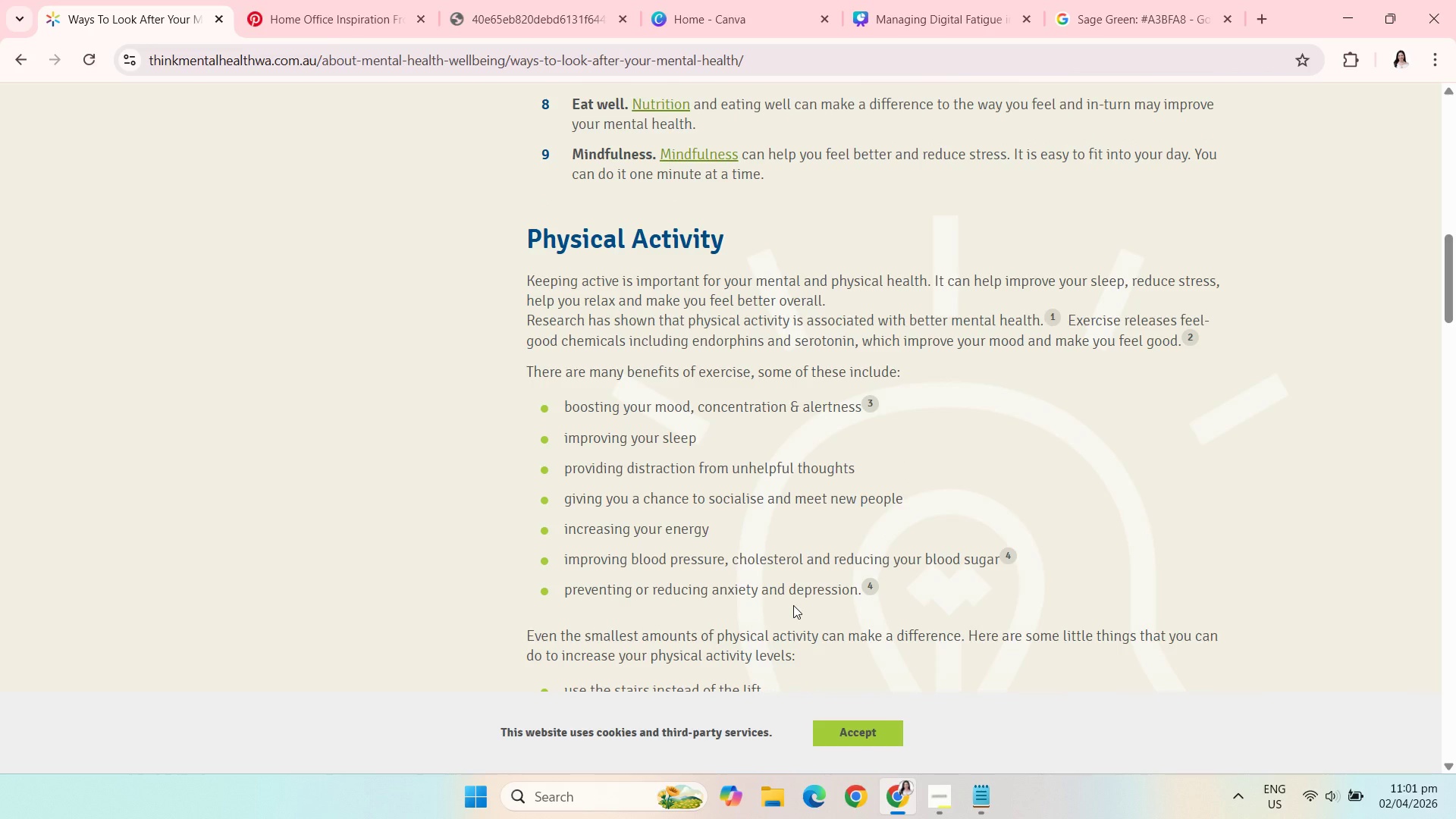 
scroll: coordinate [793, 605], scroll_direction: down, amount: 1.0
 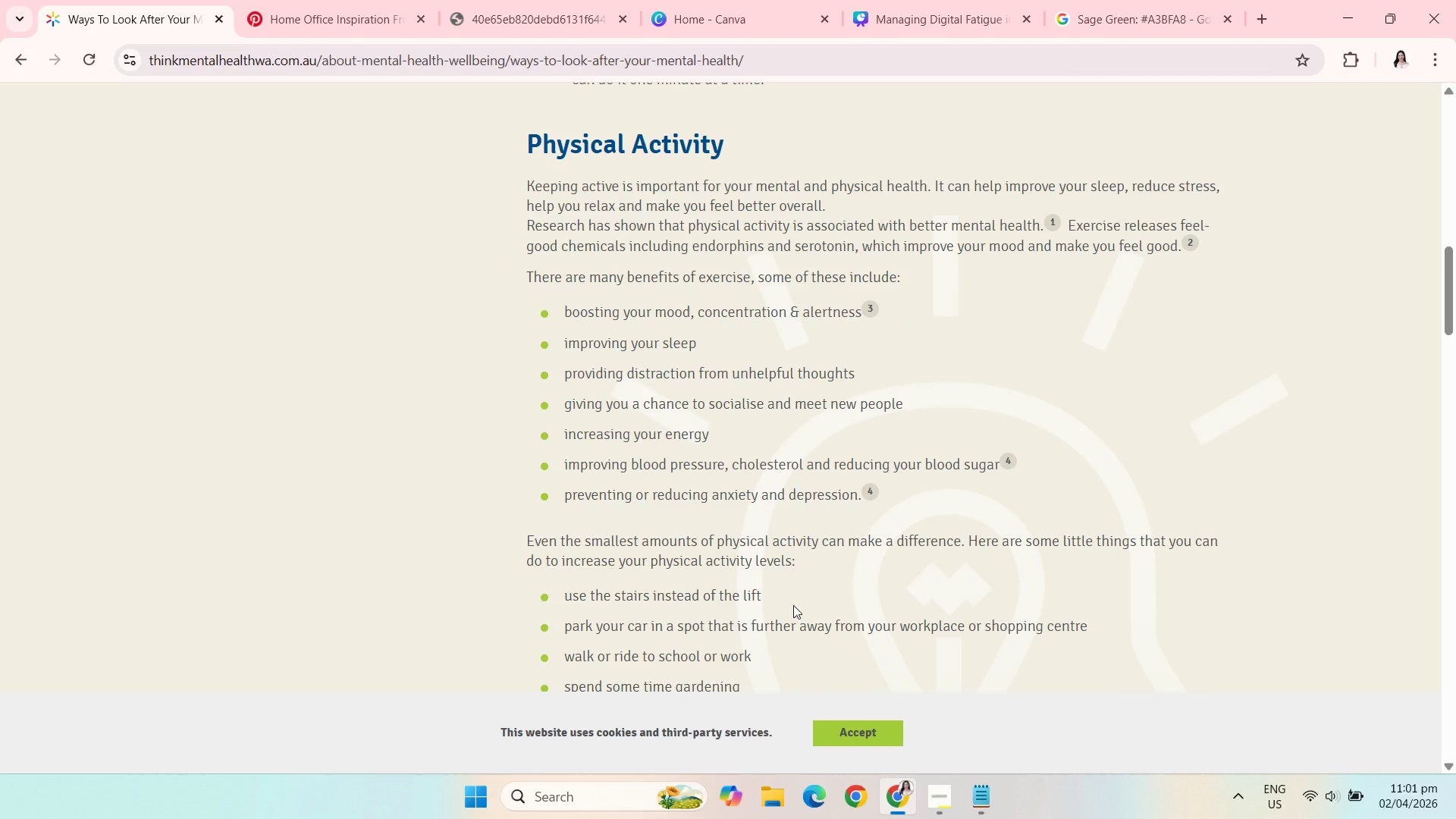 
scroll: coordinate [793, 605], scroll_direction: none, amount: 0.0
 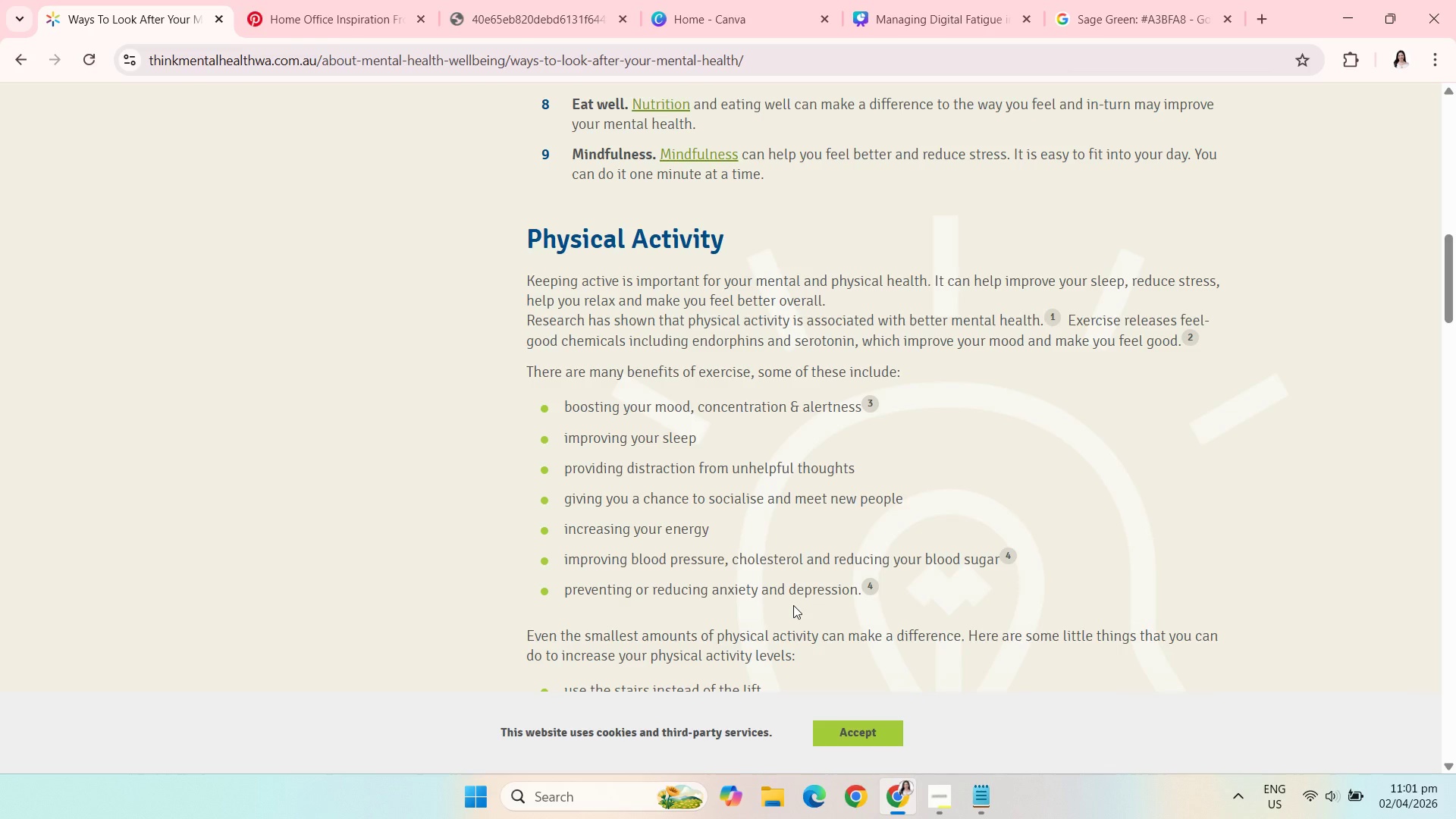 
wait(15.63)
 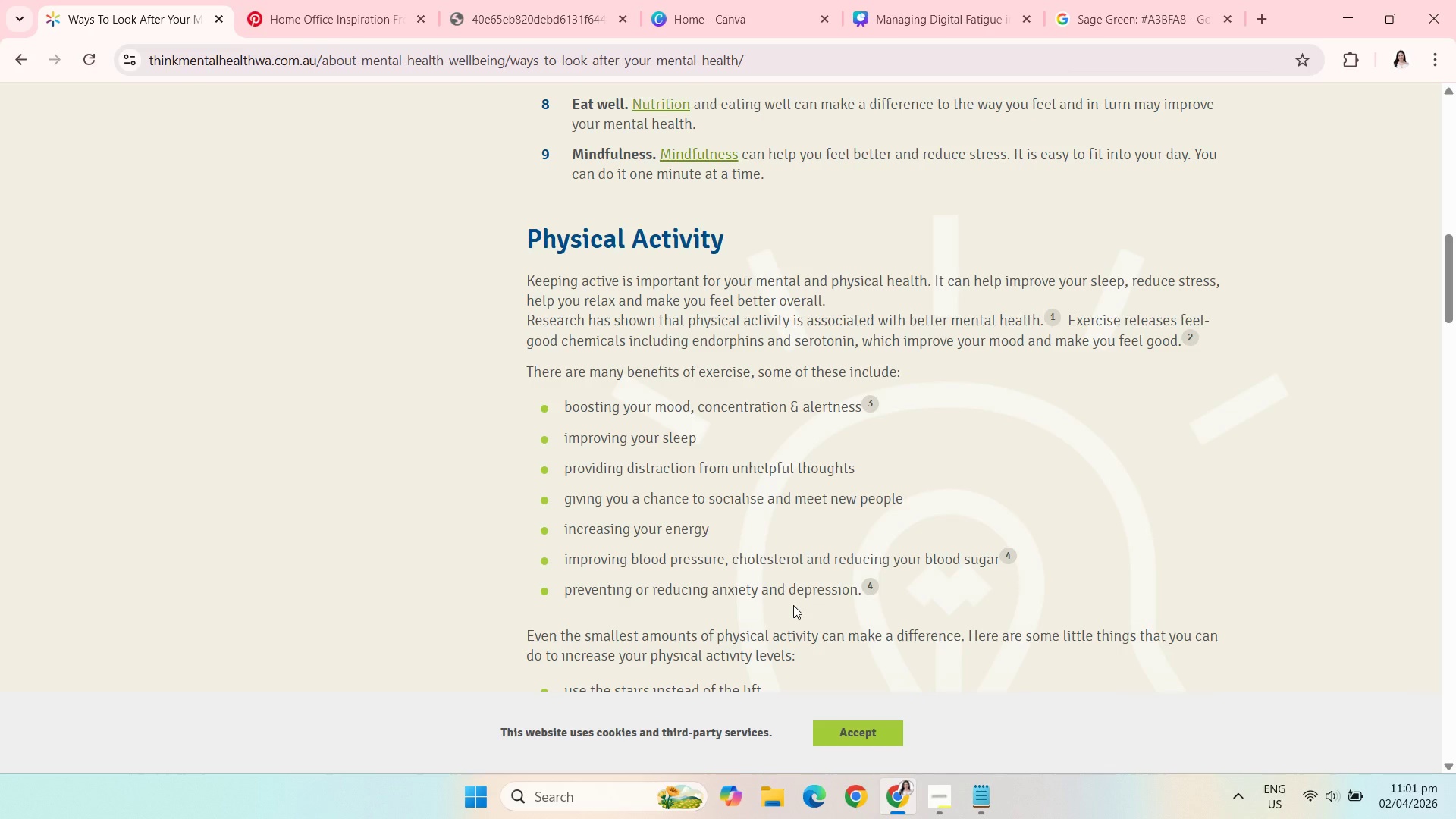 
scroll: coordinate [793, 605], scroll_direction: none, amount: 0.0
 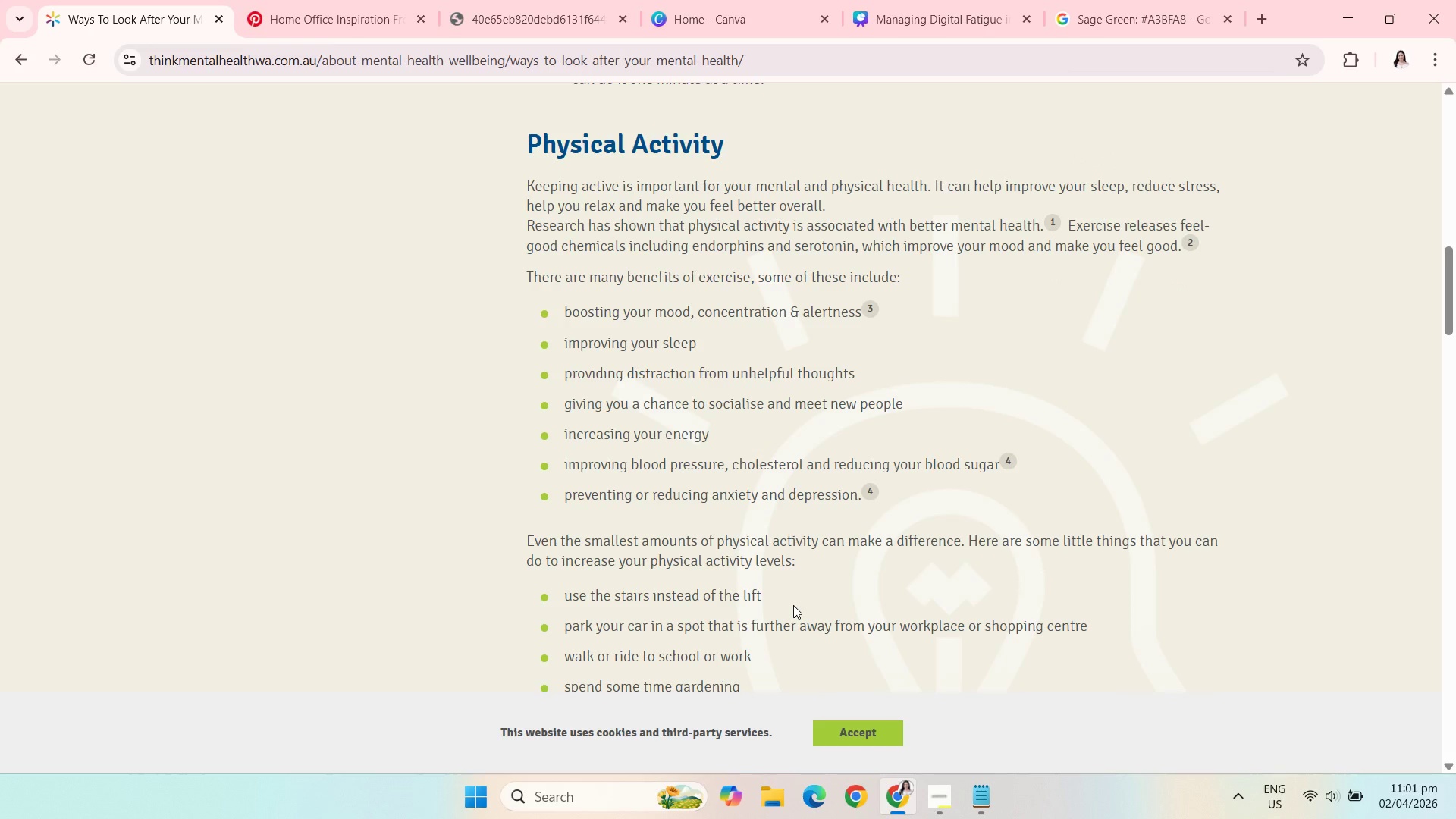 
wait(11.83)
 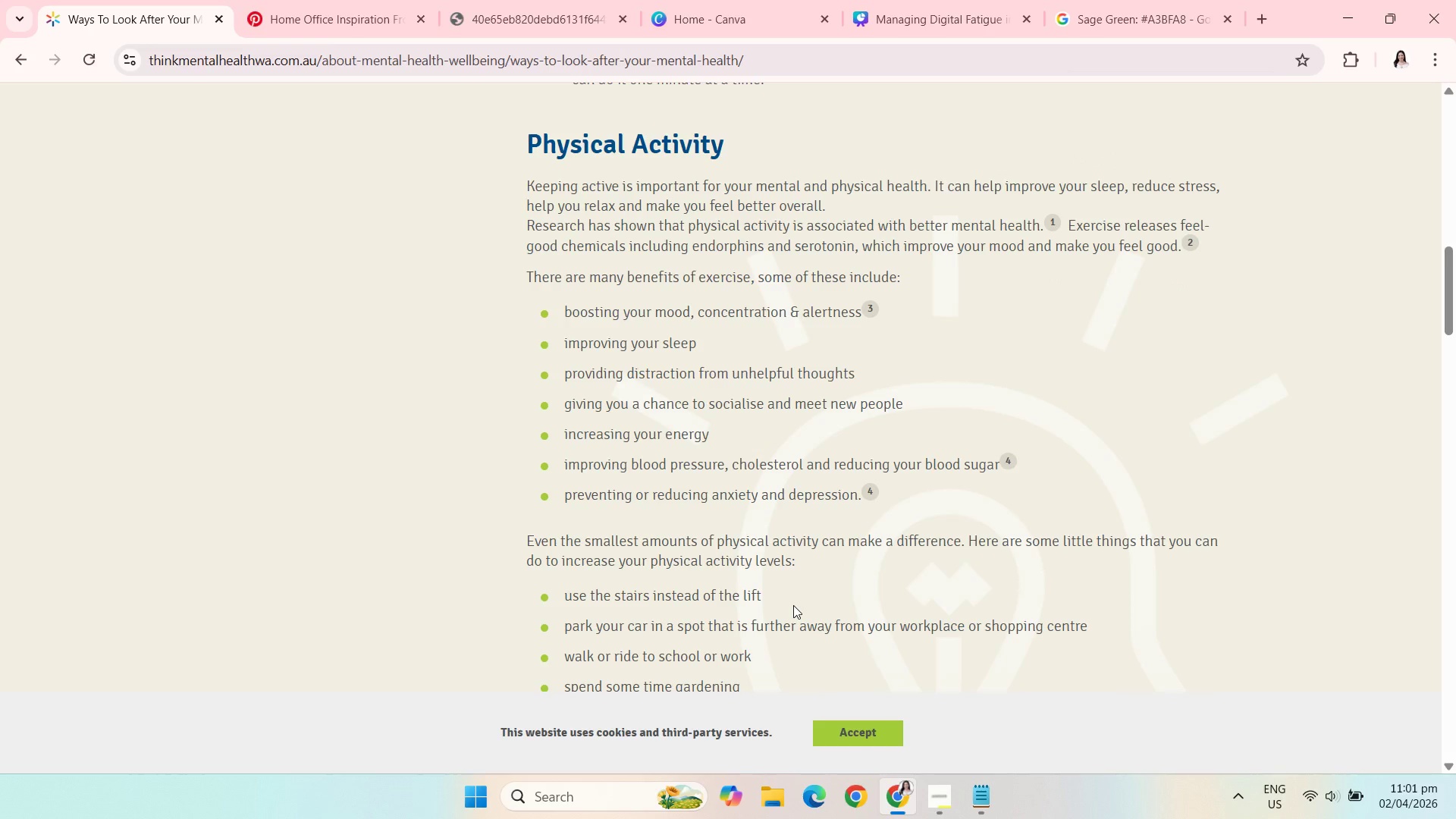 
scroll: coordinate [793, 605], scroll_direction: down, amount: 2.0
 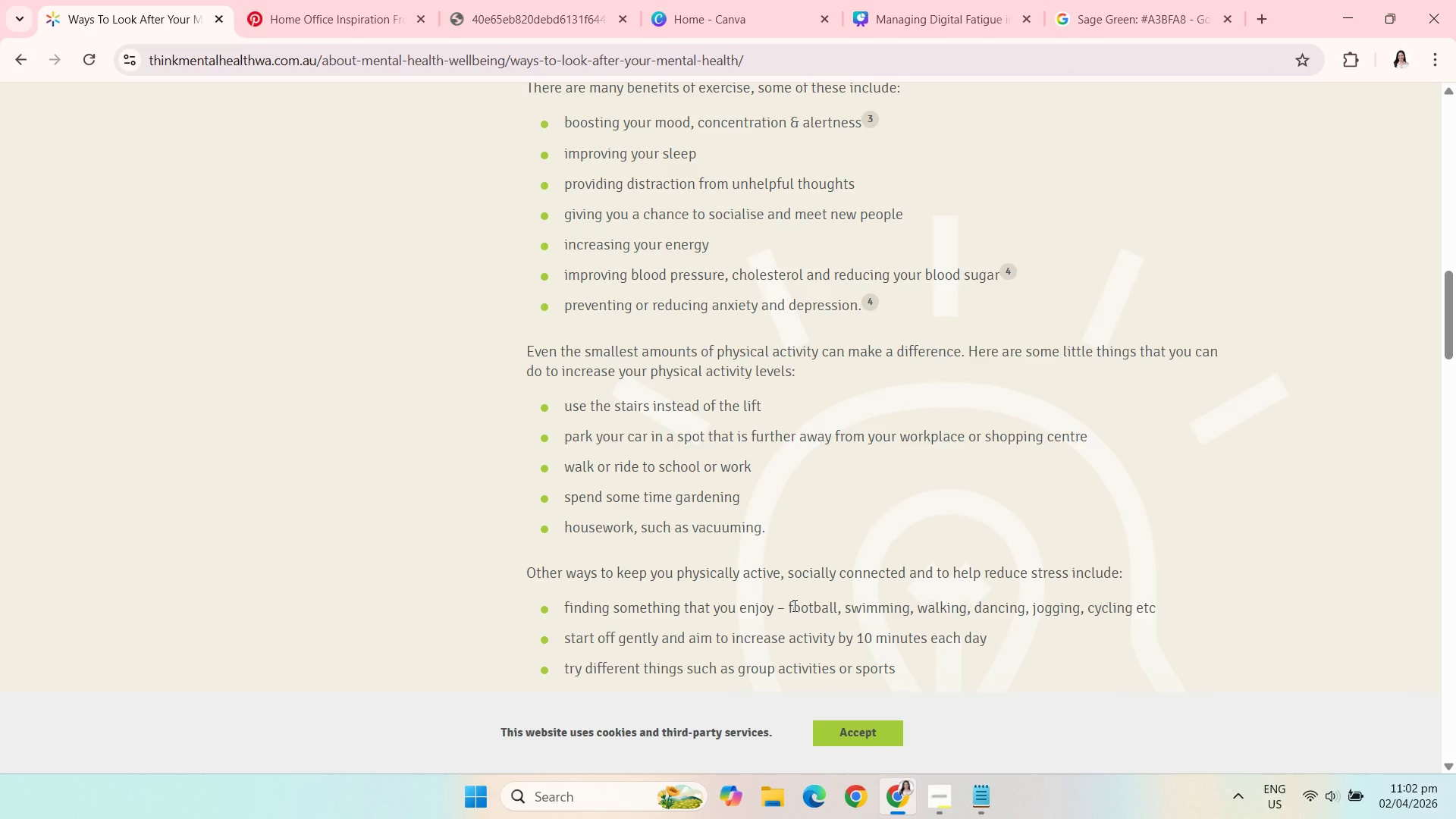 
wait(41.11)
 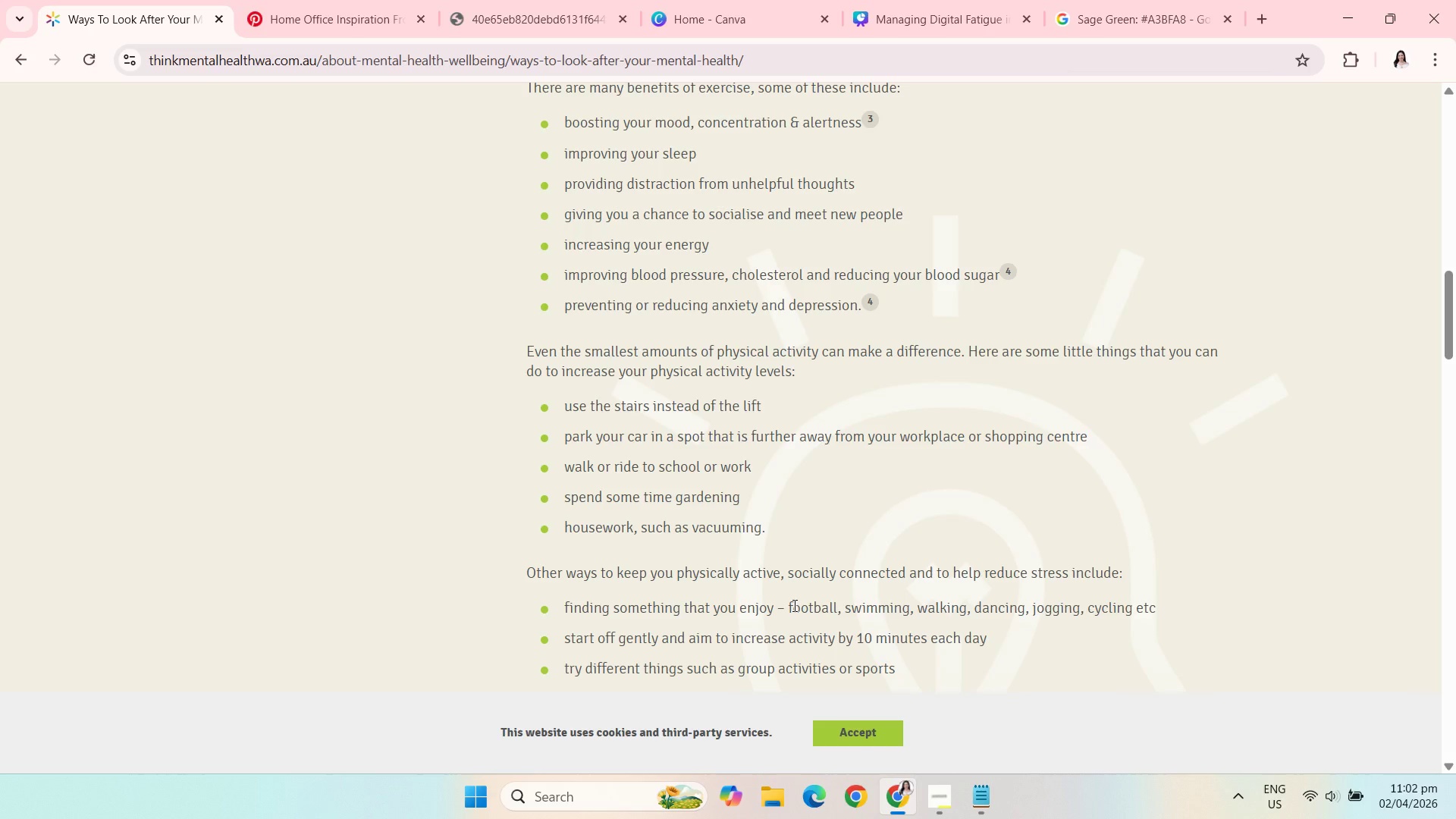 
scroll: coordinate [793, 605], scroll_direction: down, amount: 2.0
 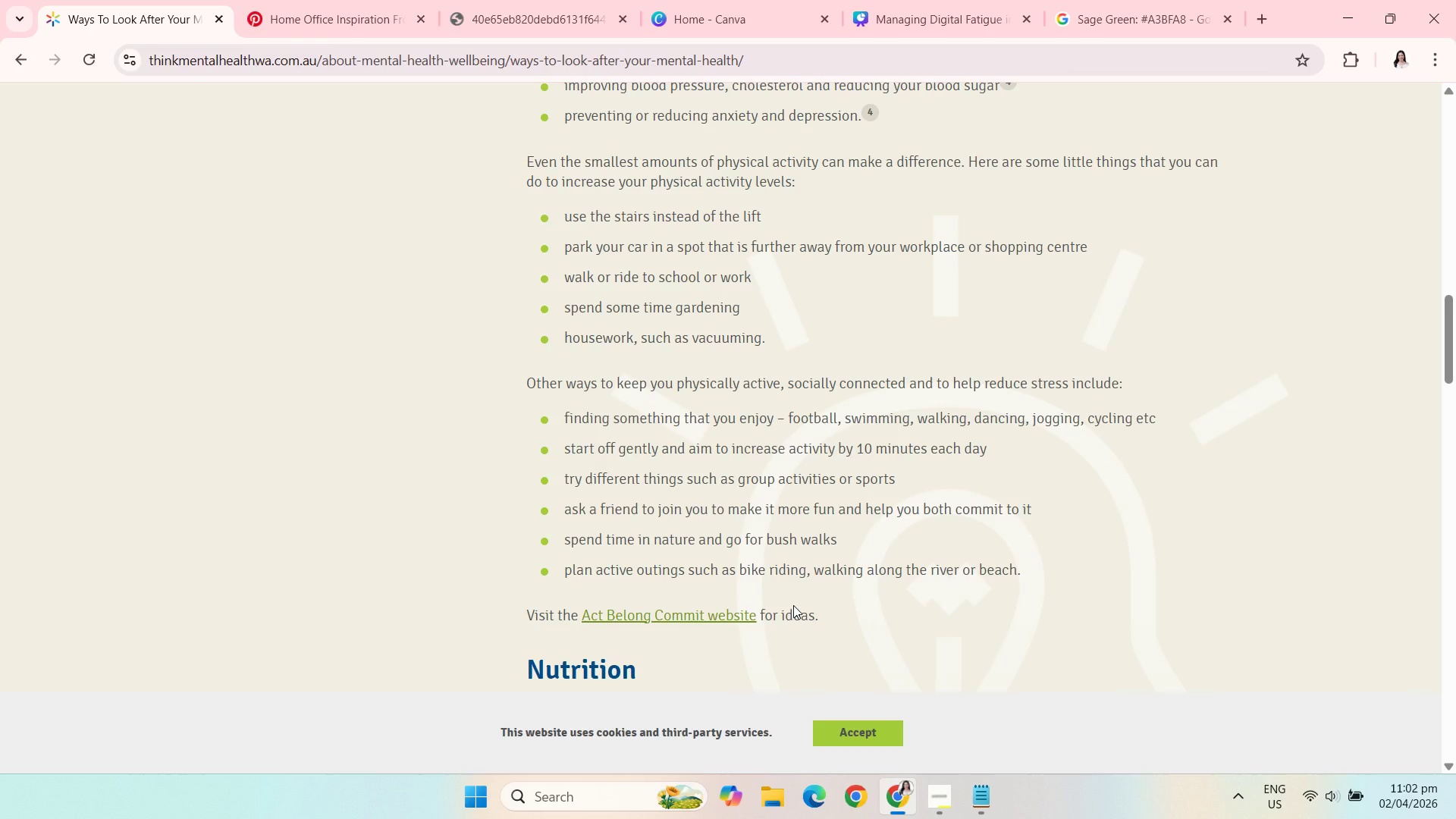 
wait(16.71)
 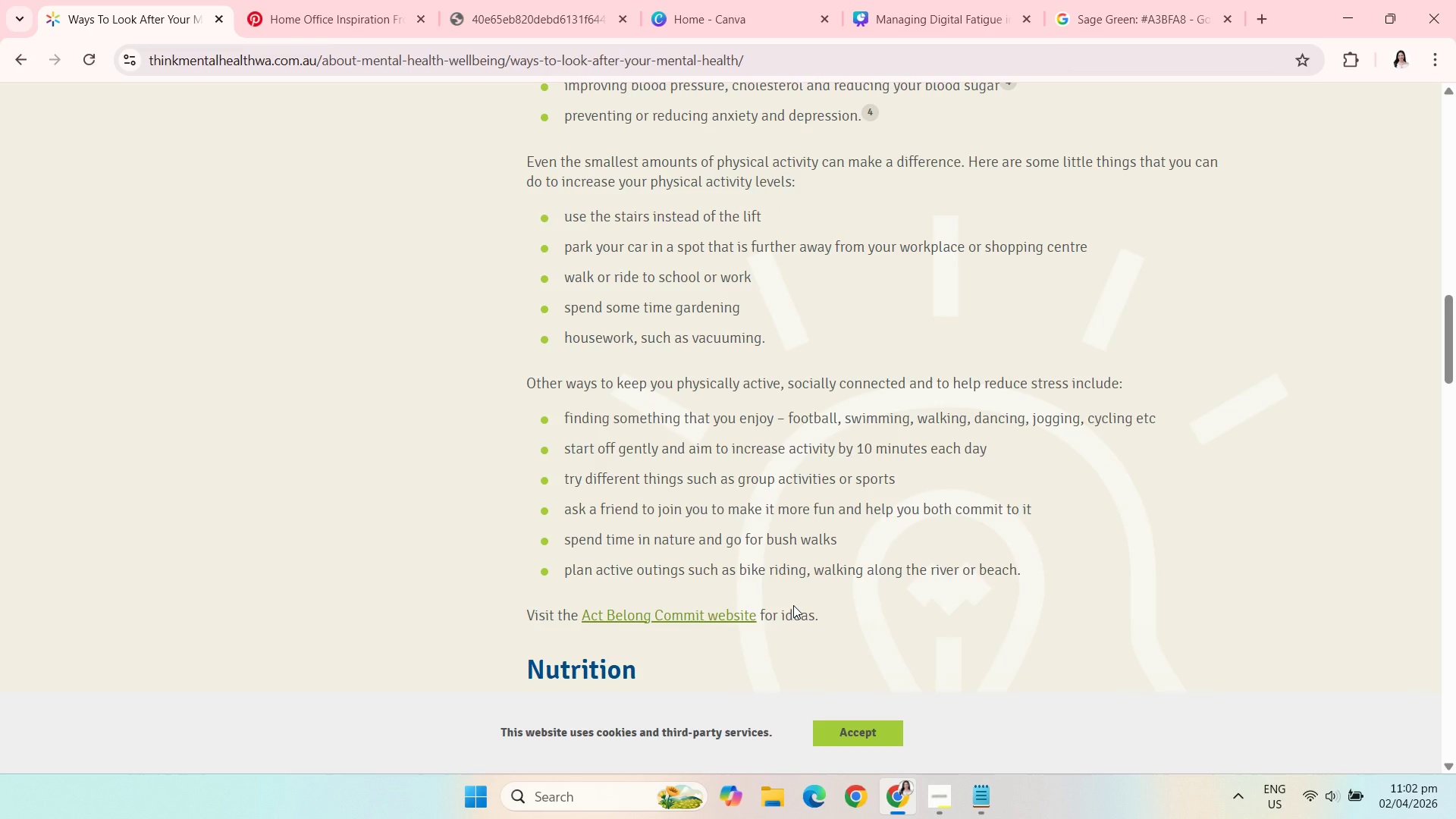 
scroll: coordinate [793, 605], scroll_direction: down, amount: 1.0